 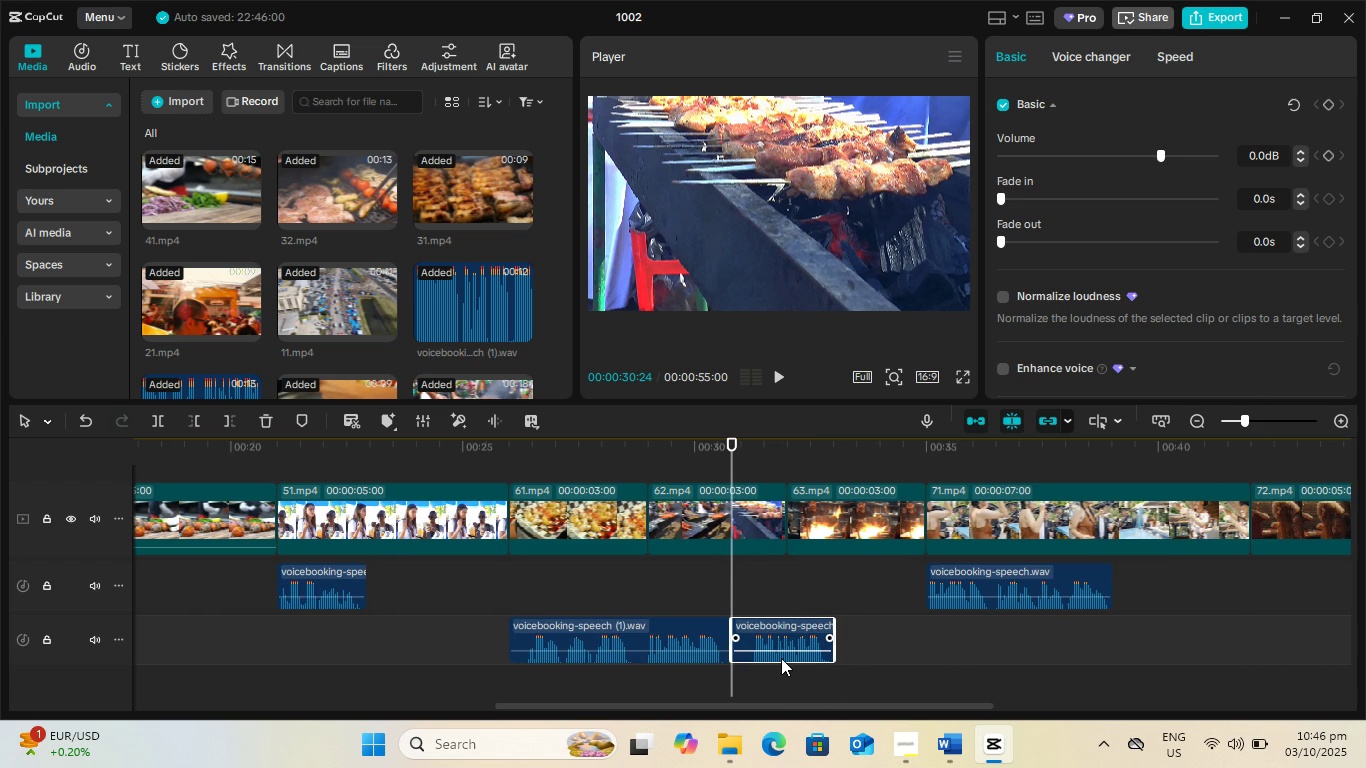 
key(Alt+Tab)
 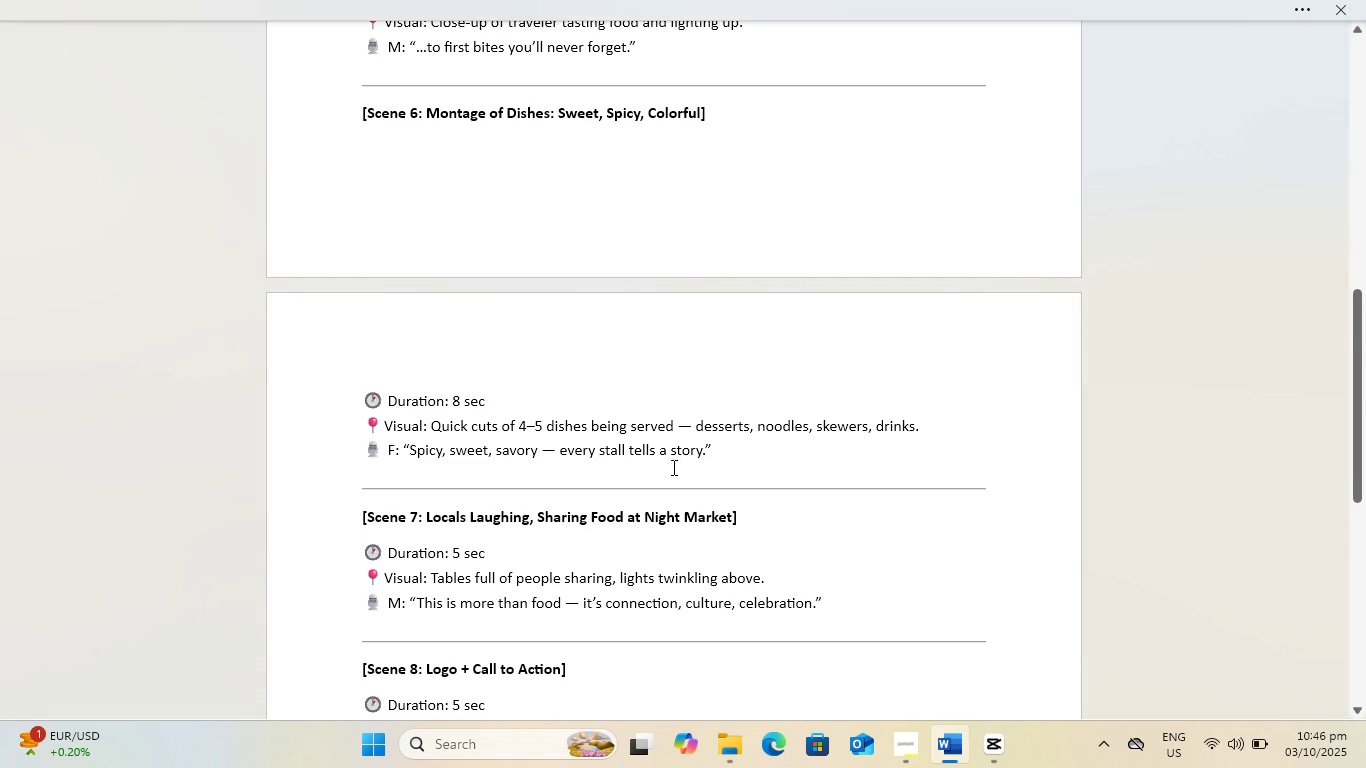 
scroll: coordinate [701, 500], scroll_direction: down, amount: 4.0
 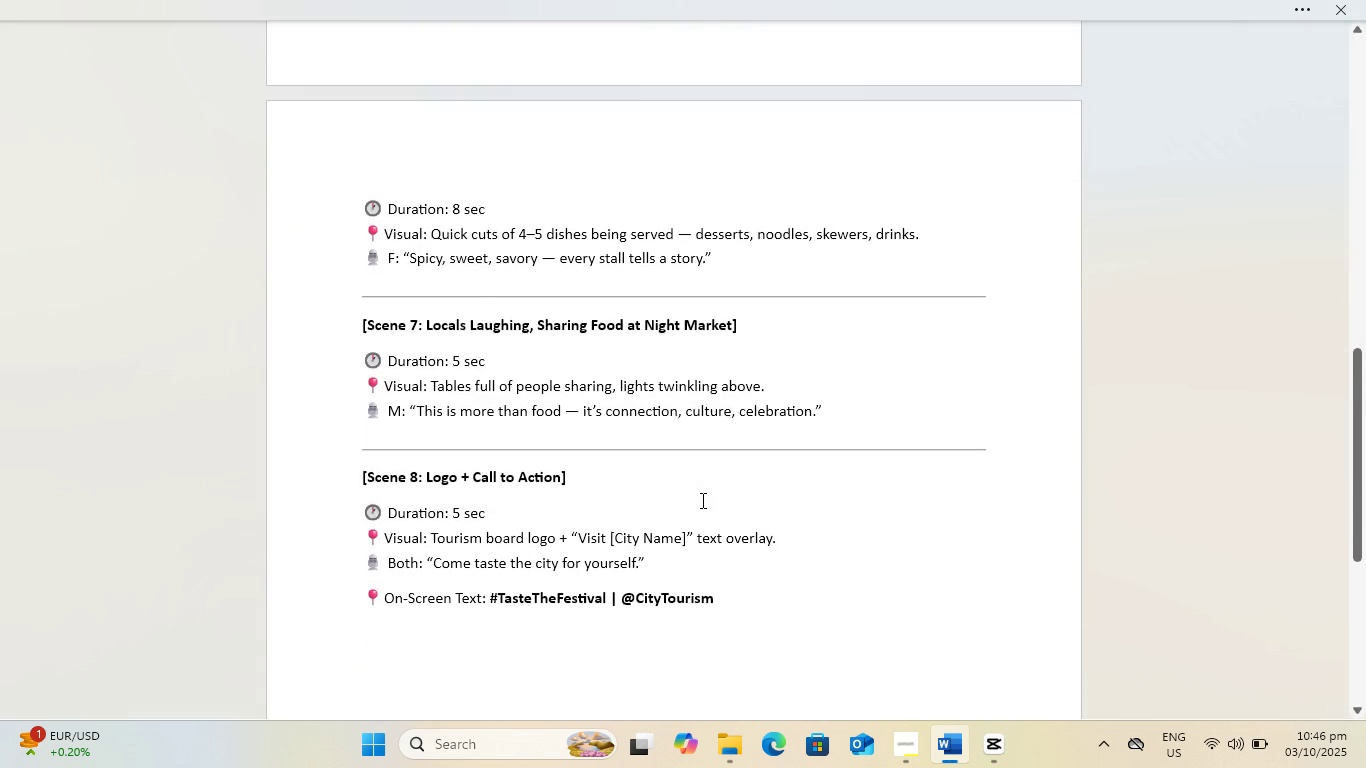 
key(Alt+AltLeft)
 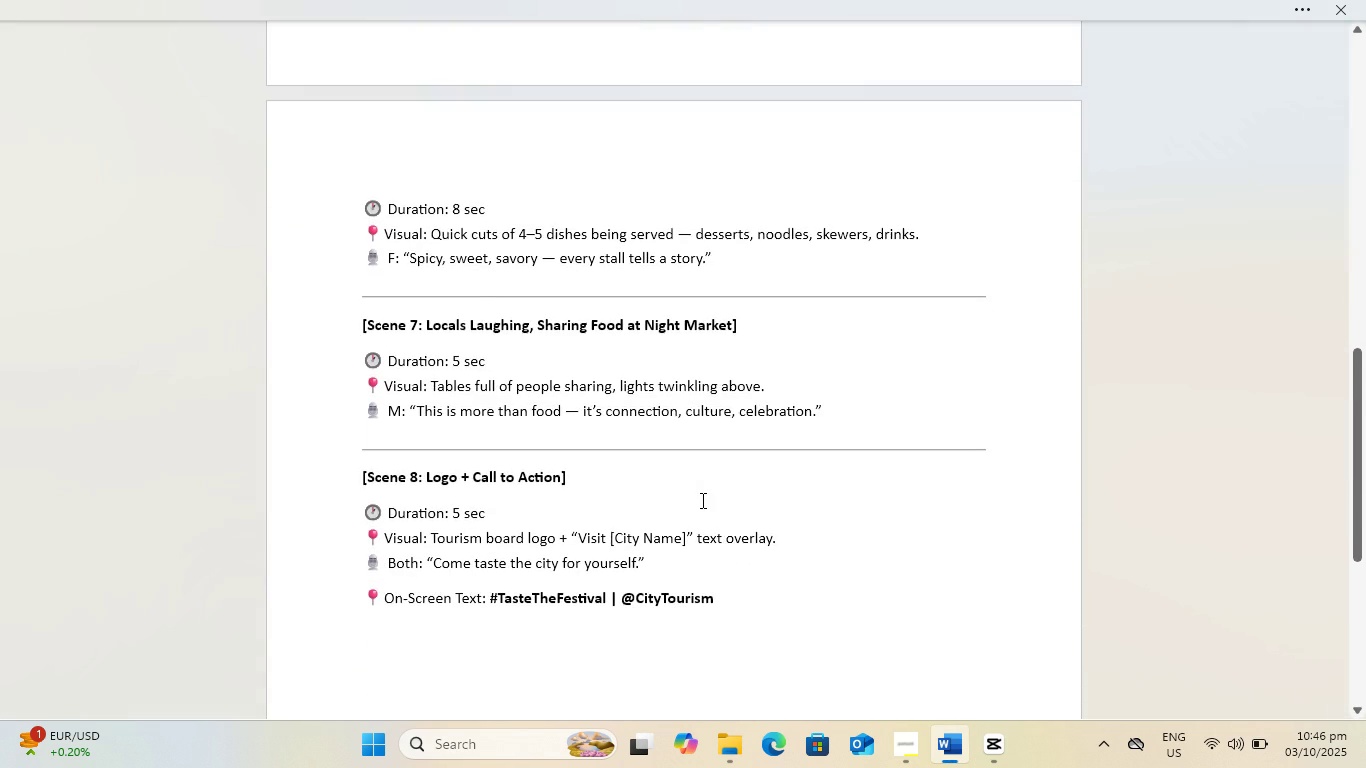 
key(Alt+Tab)